 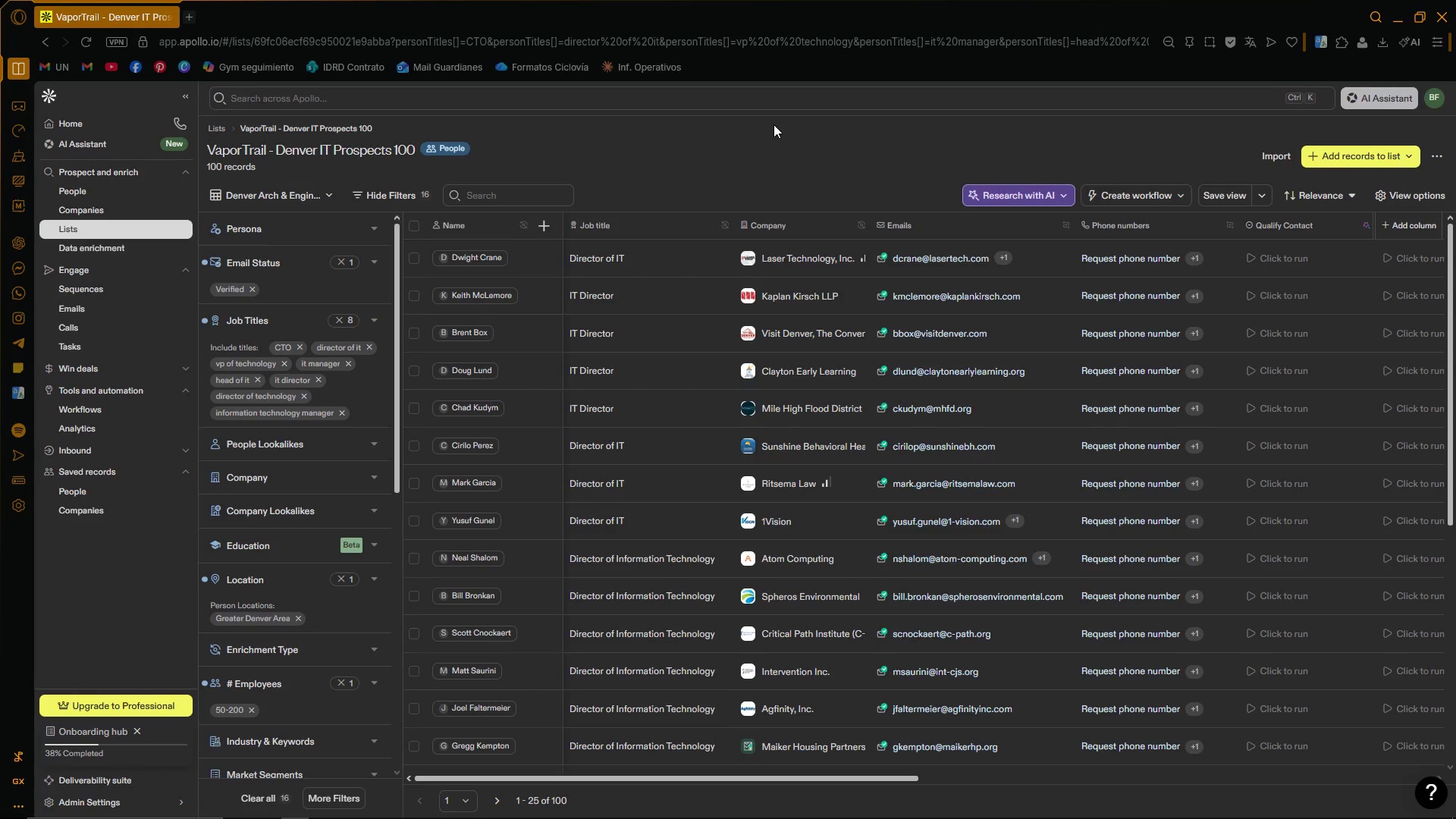 
left_click([788, 225])
 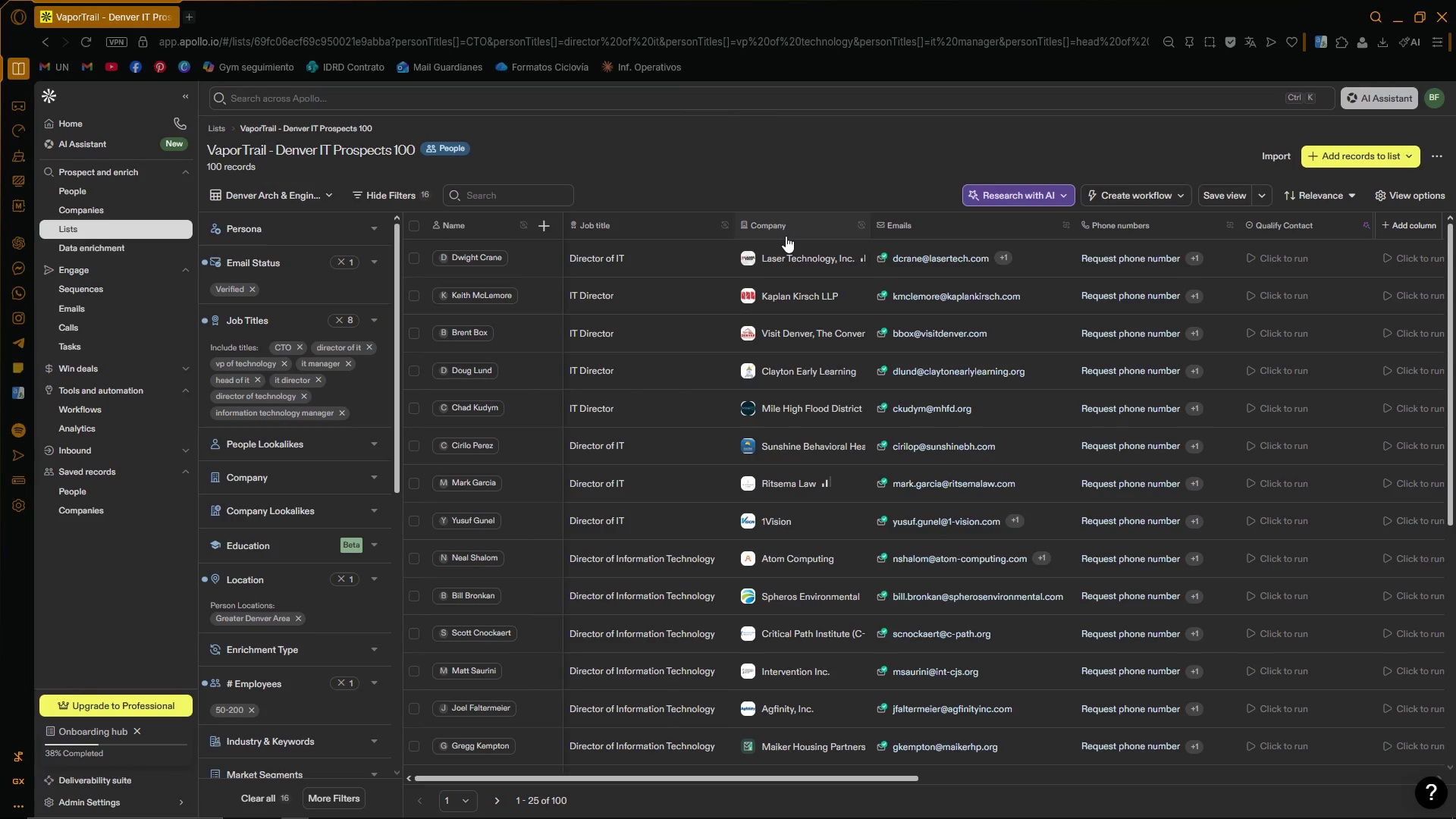 
left_click([789, 224])
 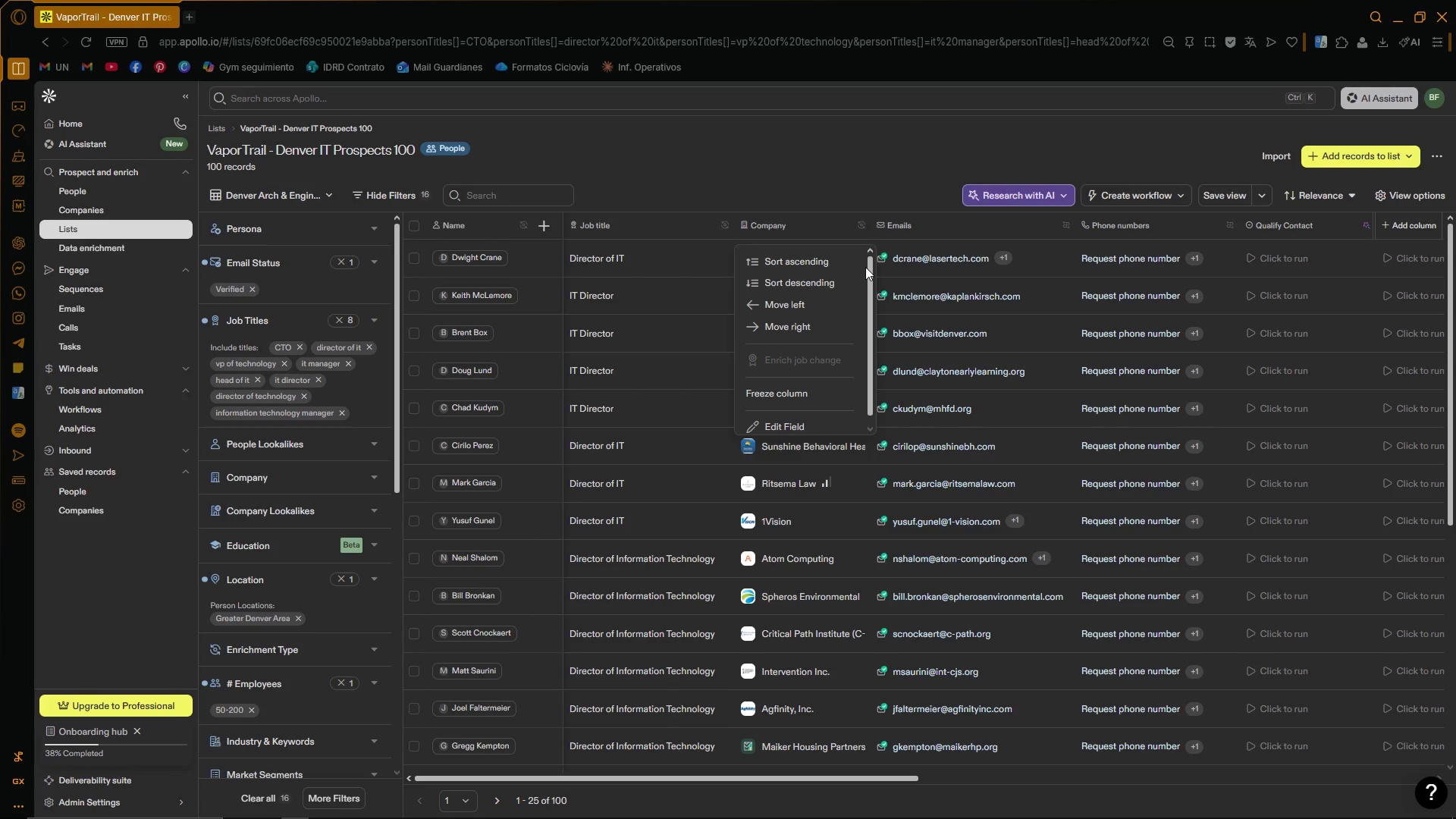 
left_click_drag(start_coordinate=[869, 269], to_coordinate=[880, 273])
 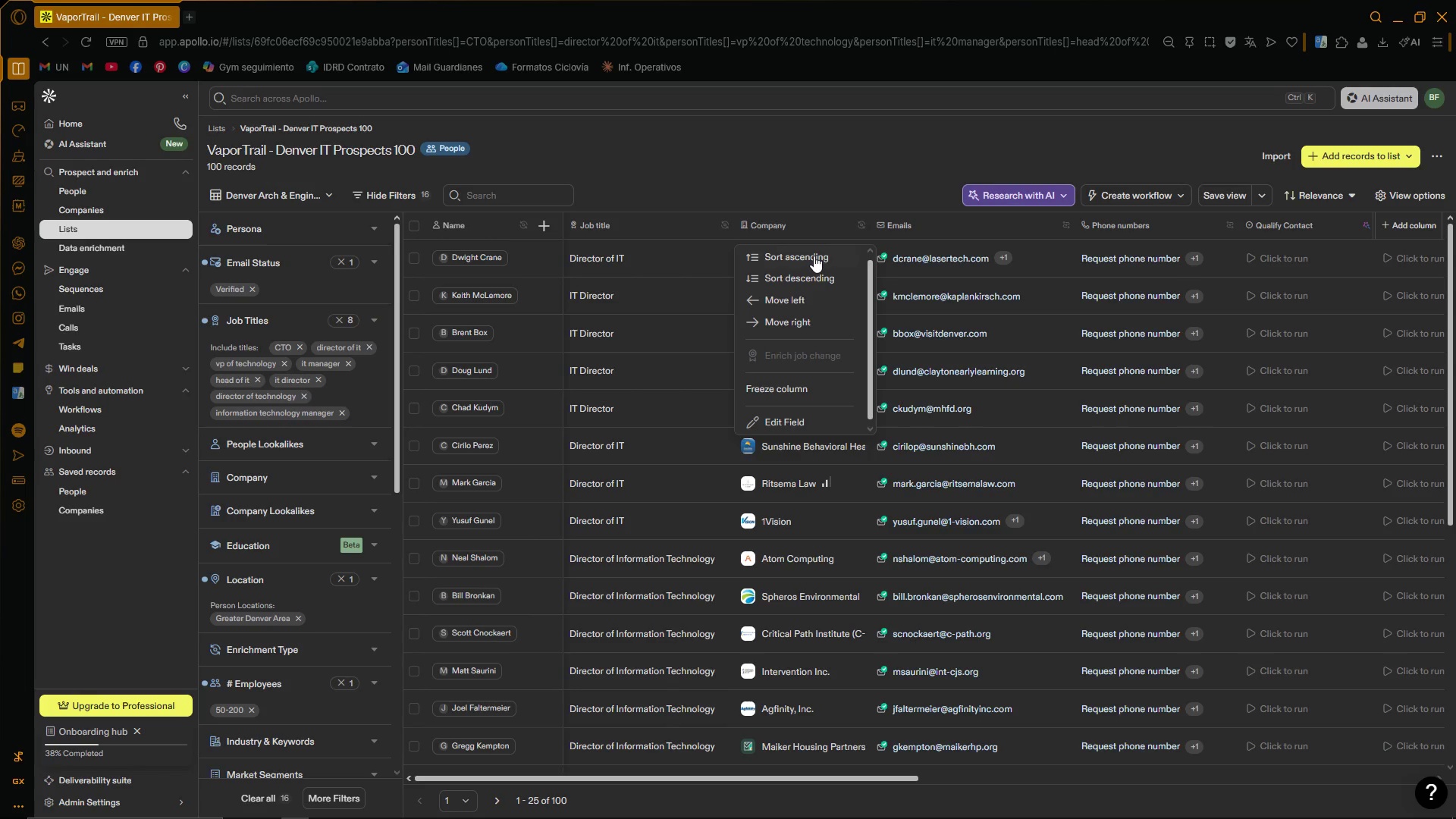 
left_click([814, 256])
 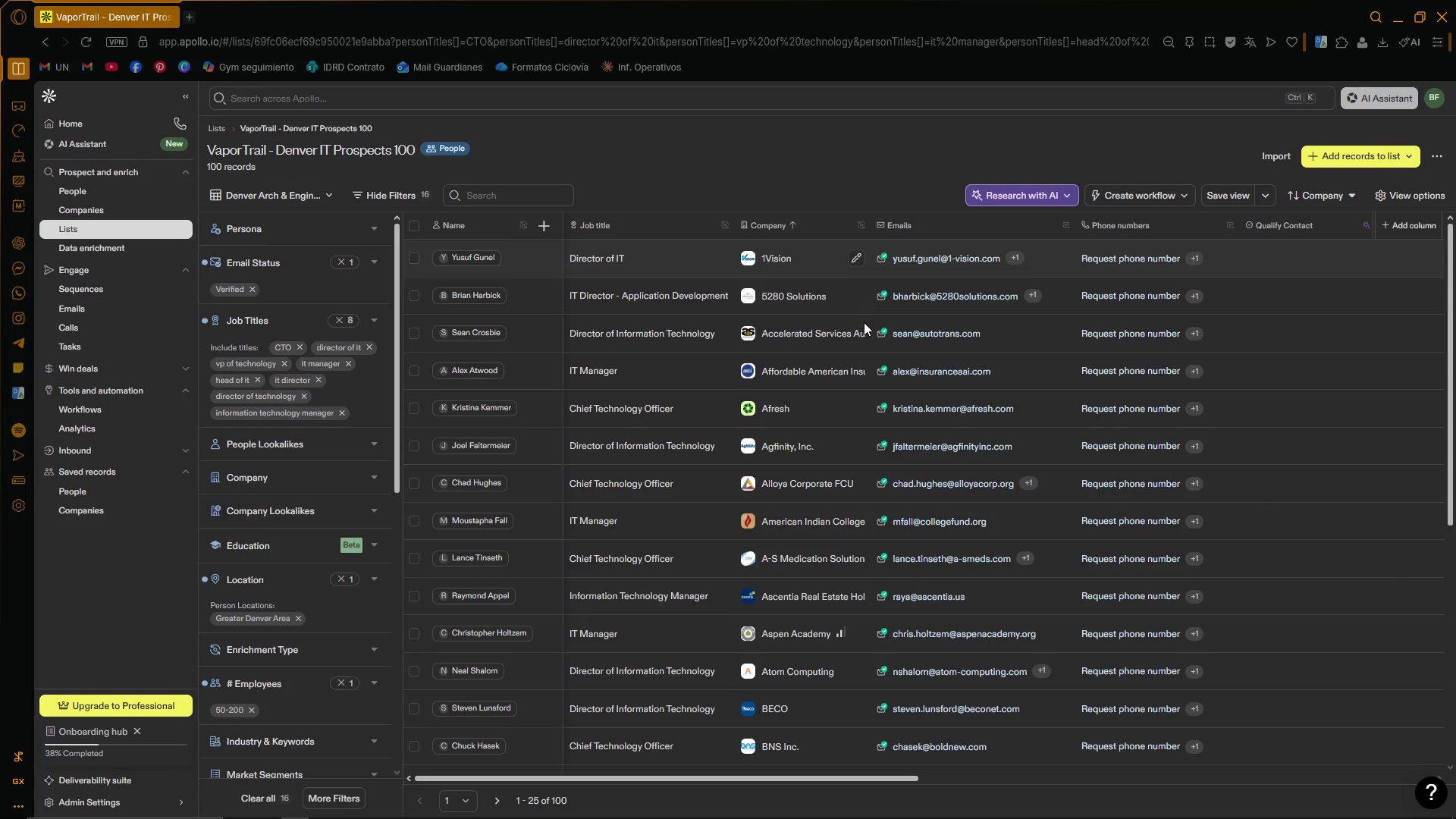 
scroll: coordinate [822, 278], scroll_direction: down, amount: 9.0
 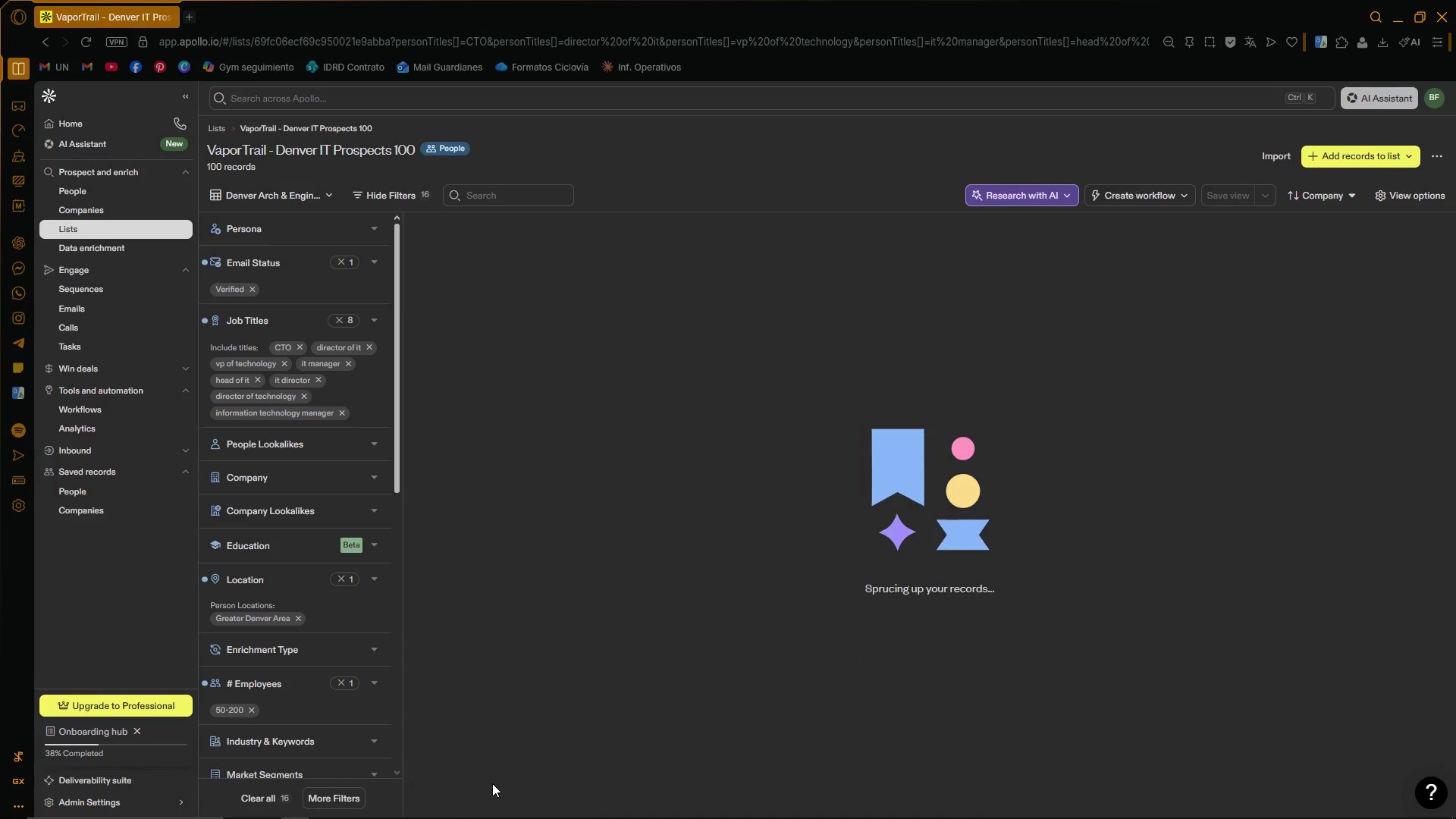 
wait(7.55)
 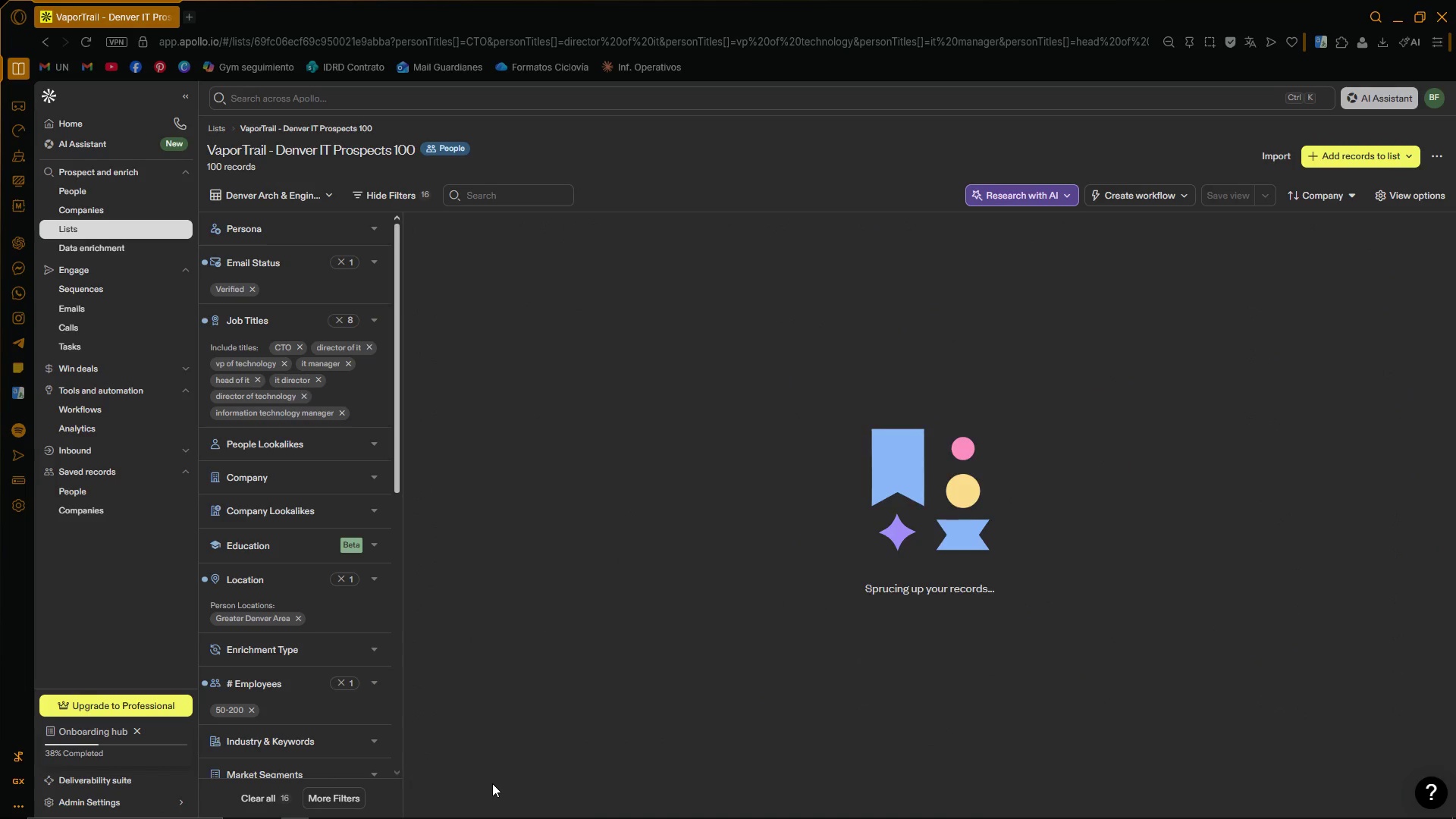 
scroll: coordinate [817, 446], scroll_direction: down, amount: 8.0
 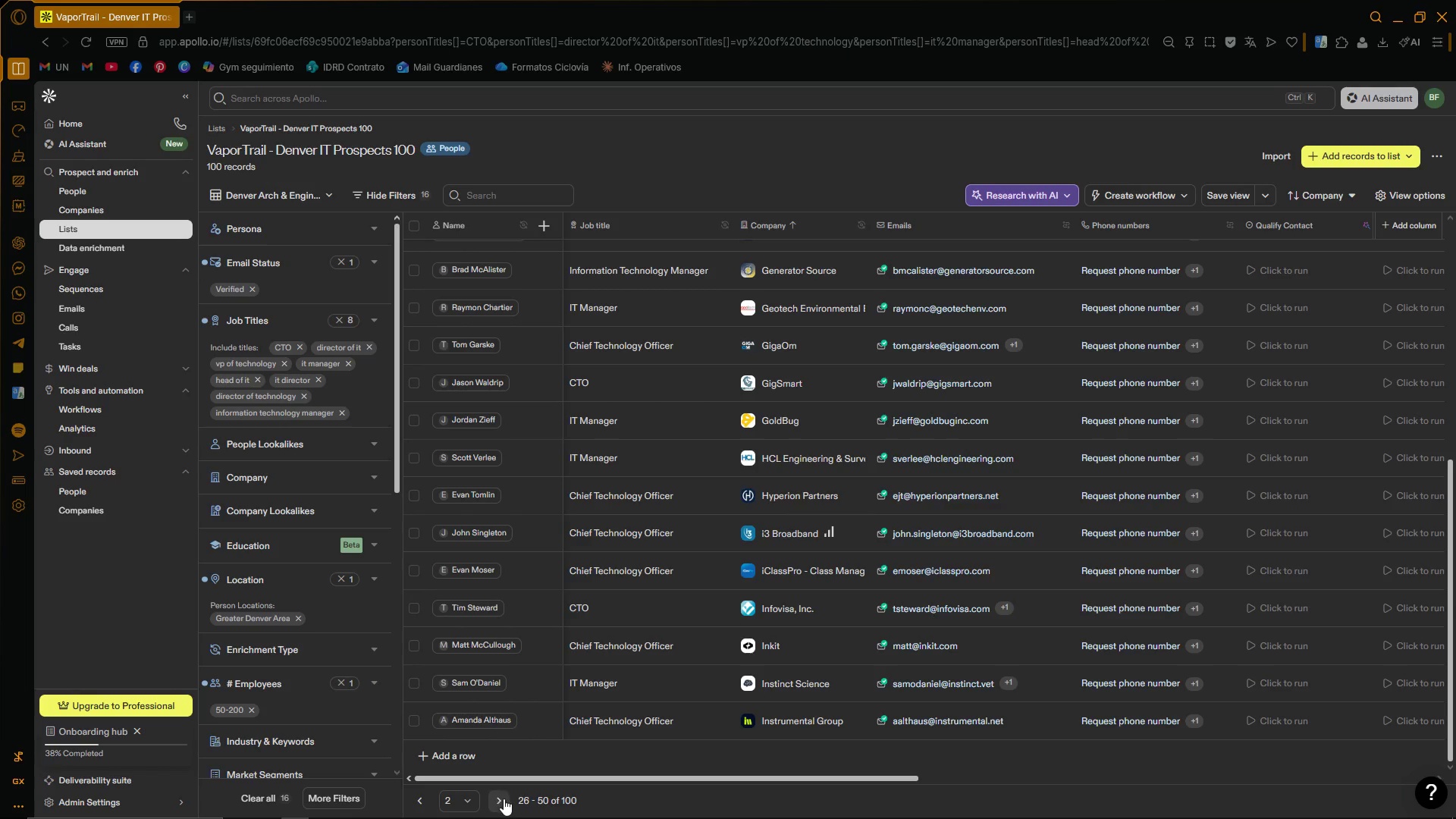 
left_click([498, 798])
 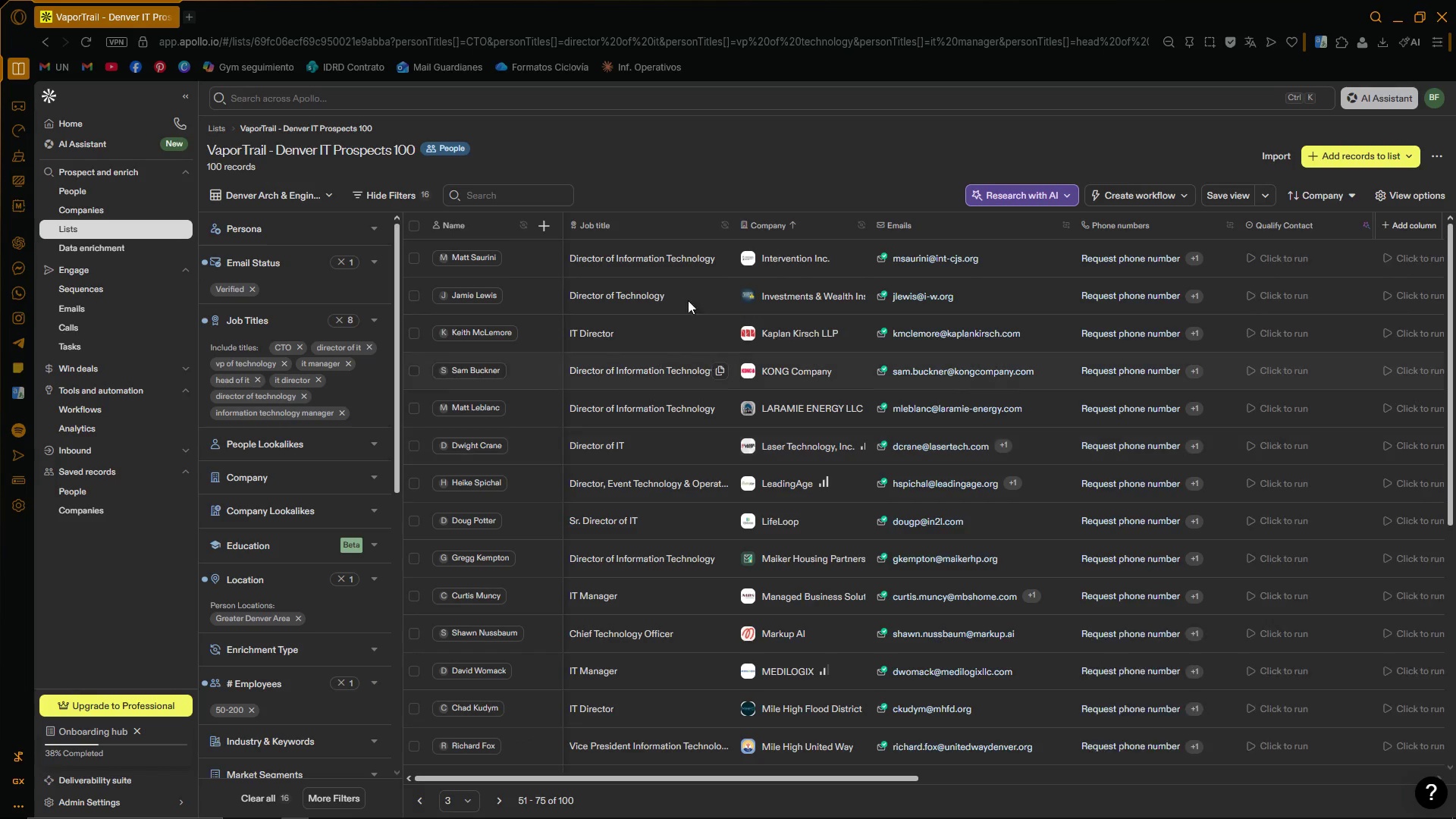 
scroll: coordinate [786, 434], scroll_direction: down, amount: 7.0
 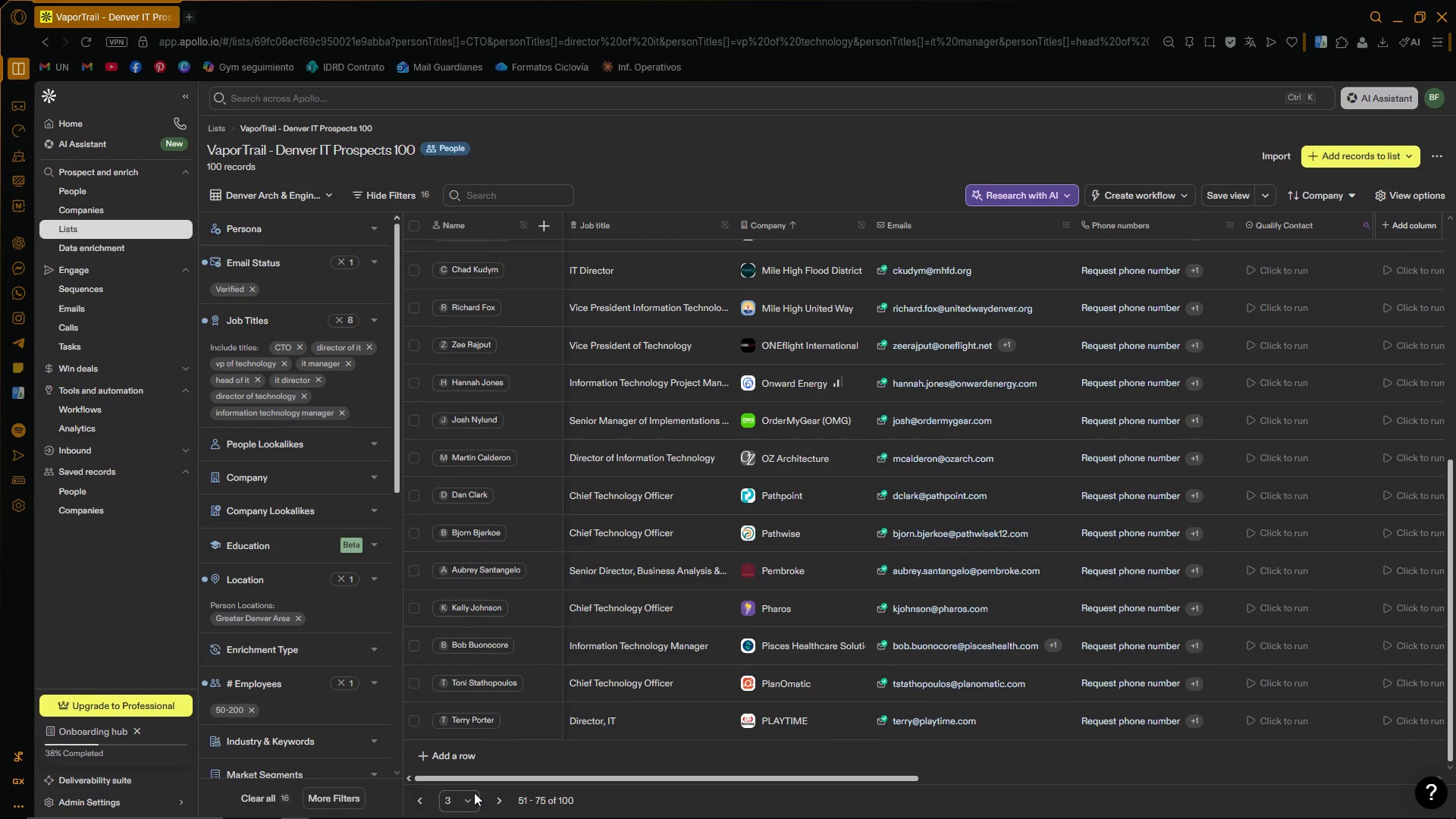 
left_click([494, 795])
 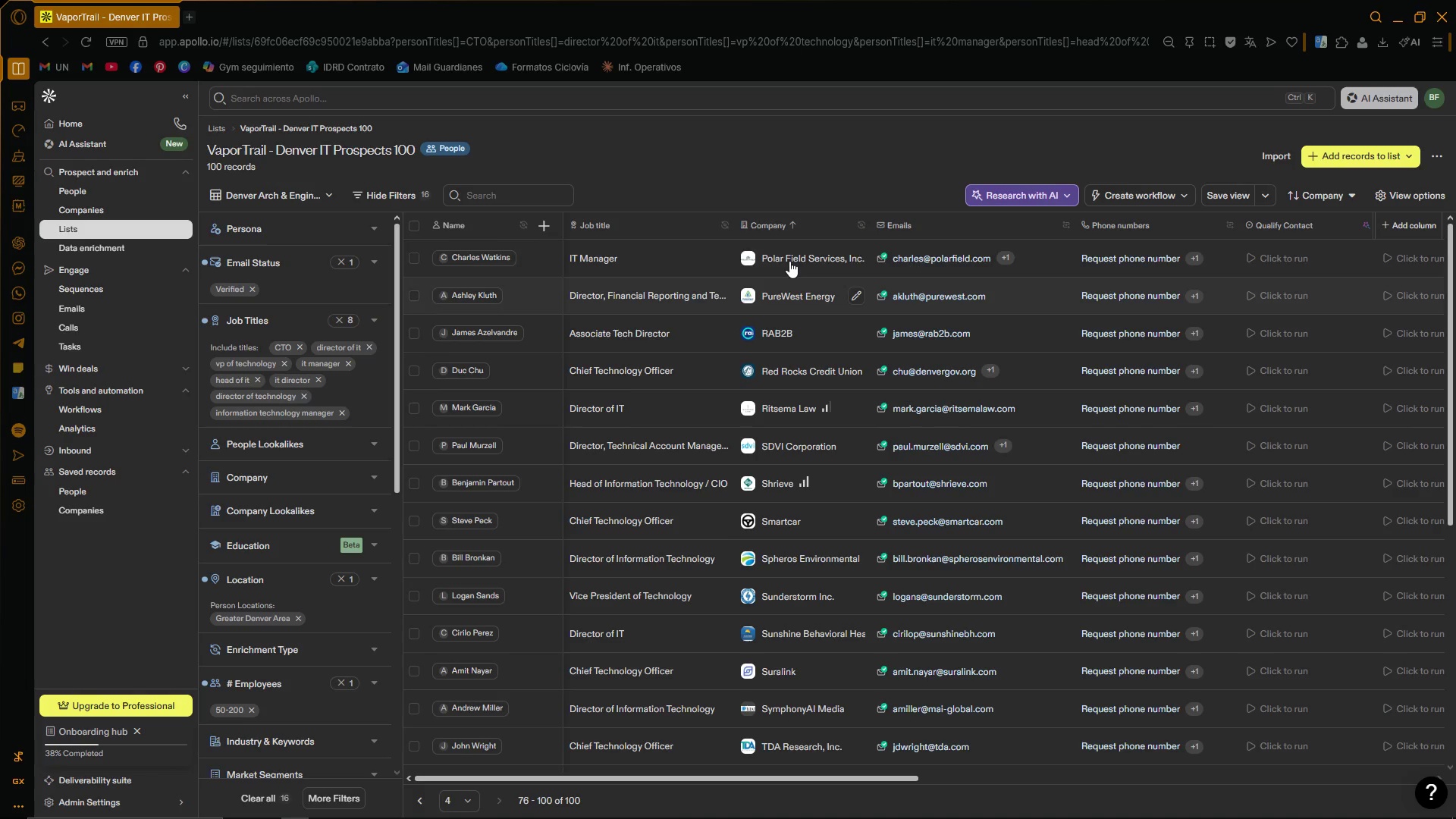 
wait(5.86)
 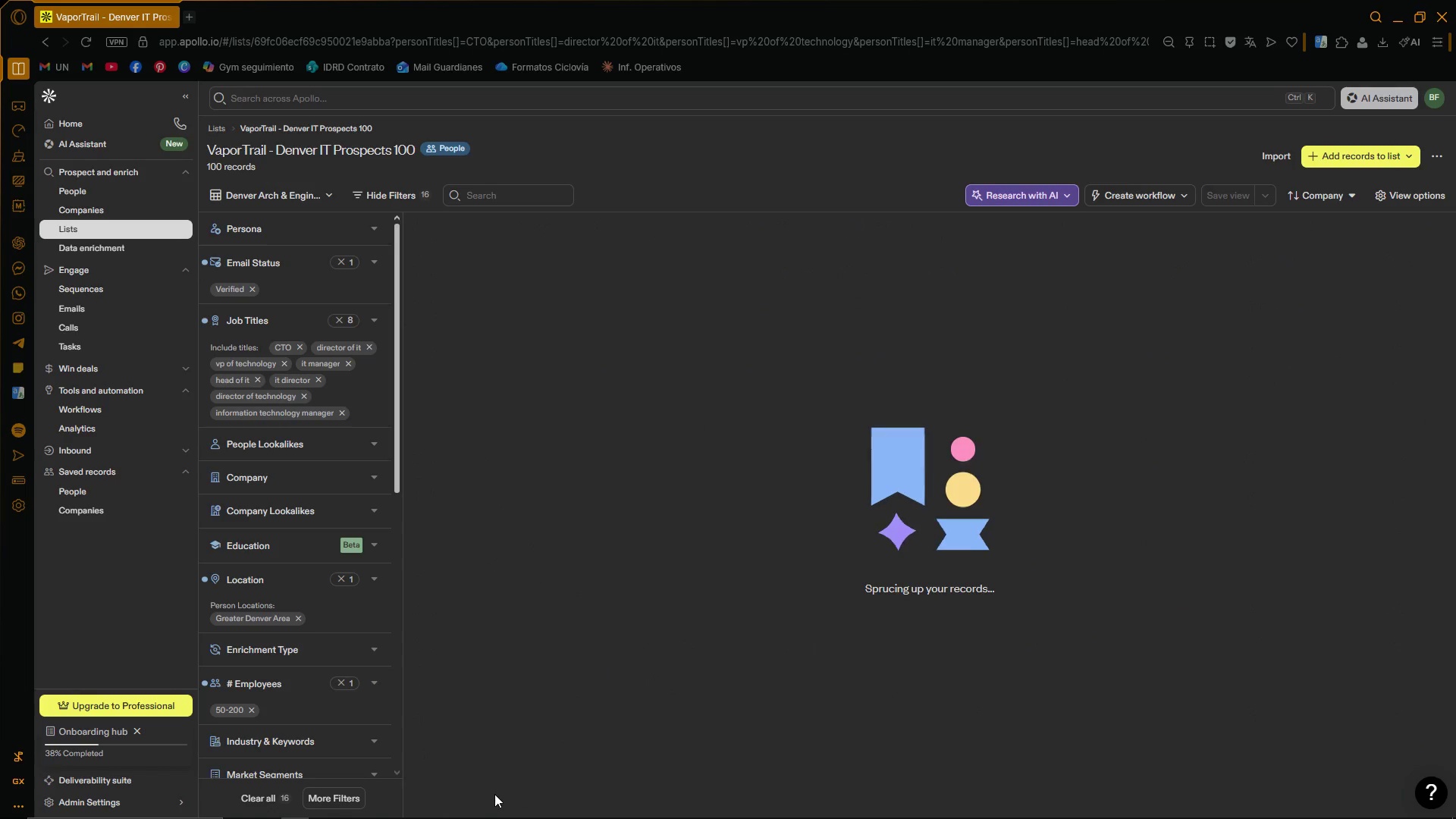 
scroll: coordinate [785, 548], scroll_direction: down, amount: 7.0
 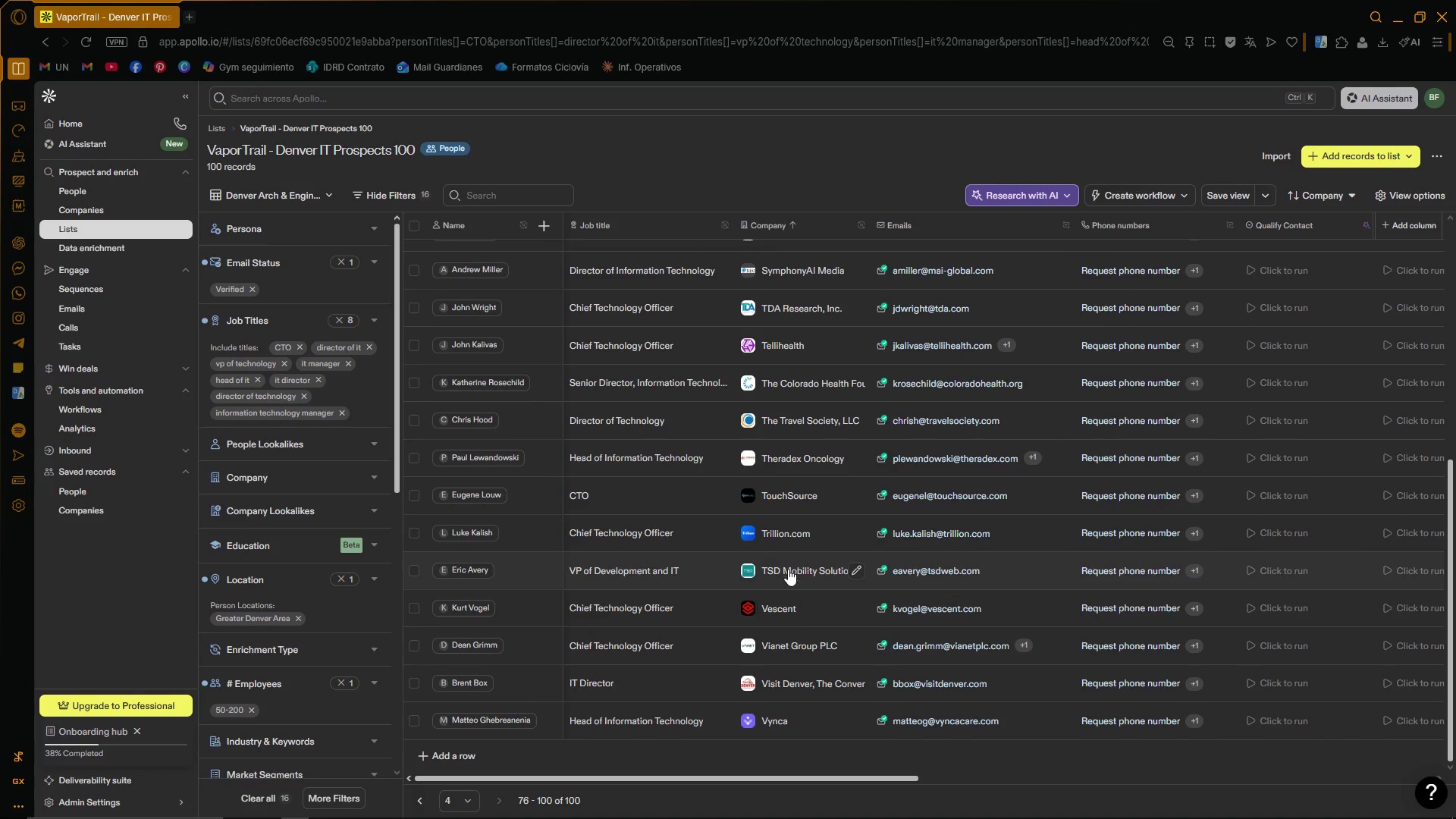 
scroll: coordinate [805, 608], scroll_direction: up, amount: 9.0
 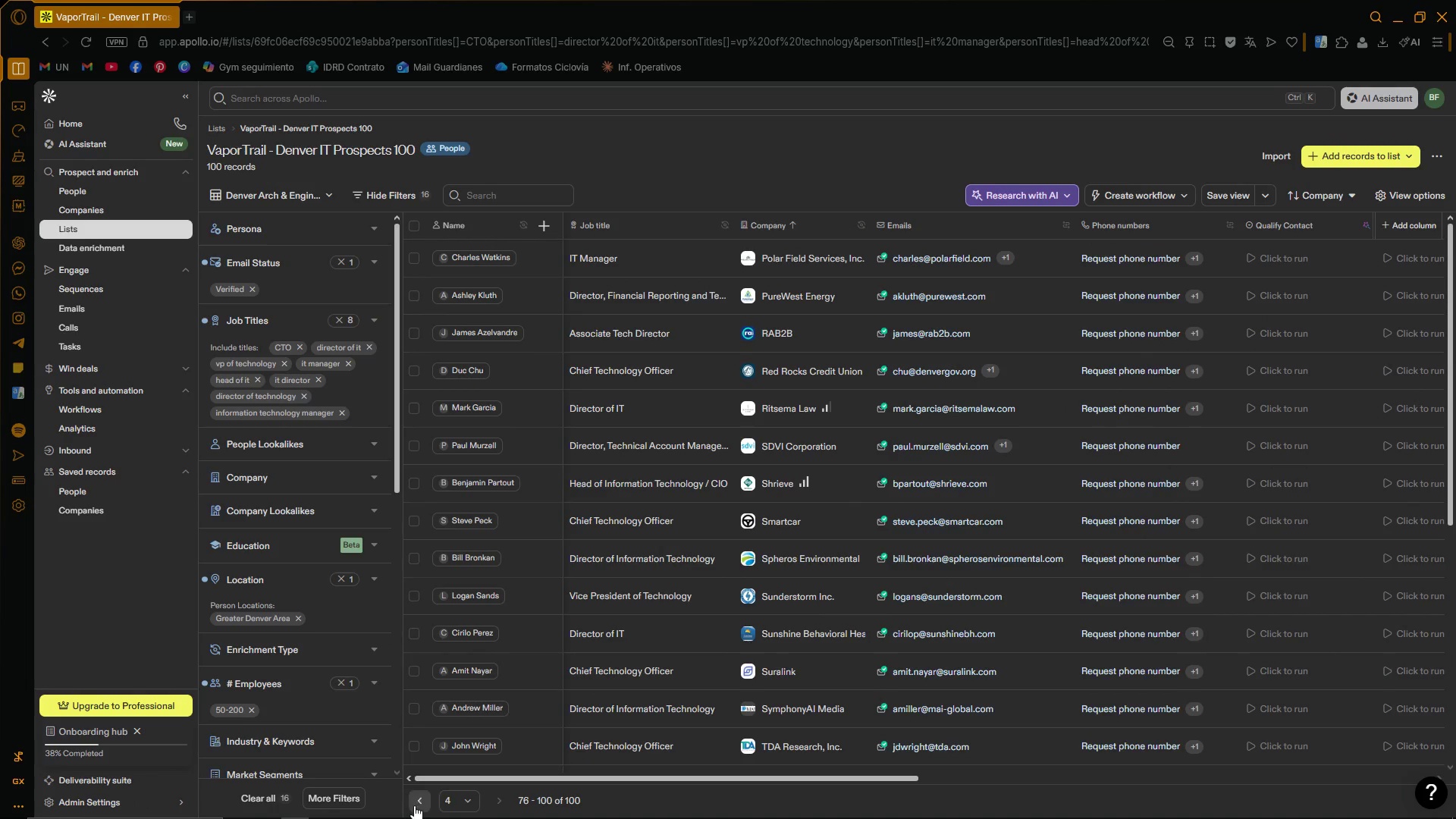 
left_click([419, 800])
 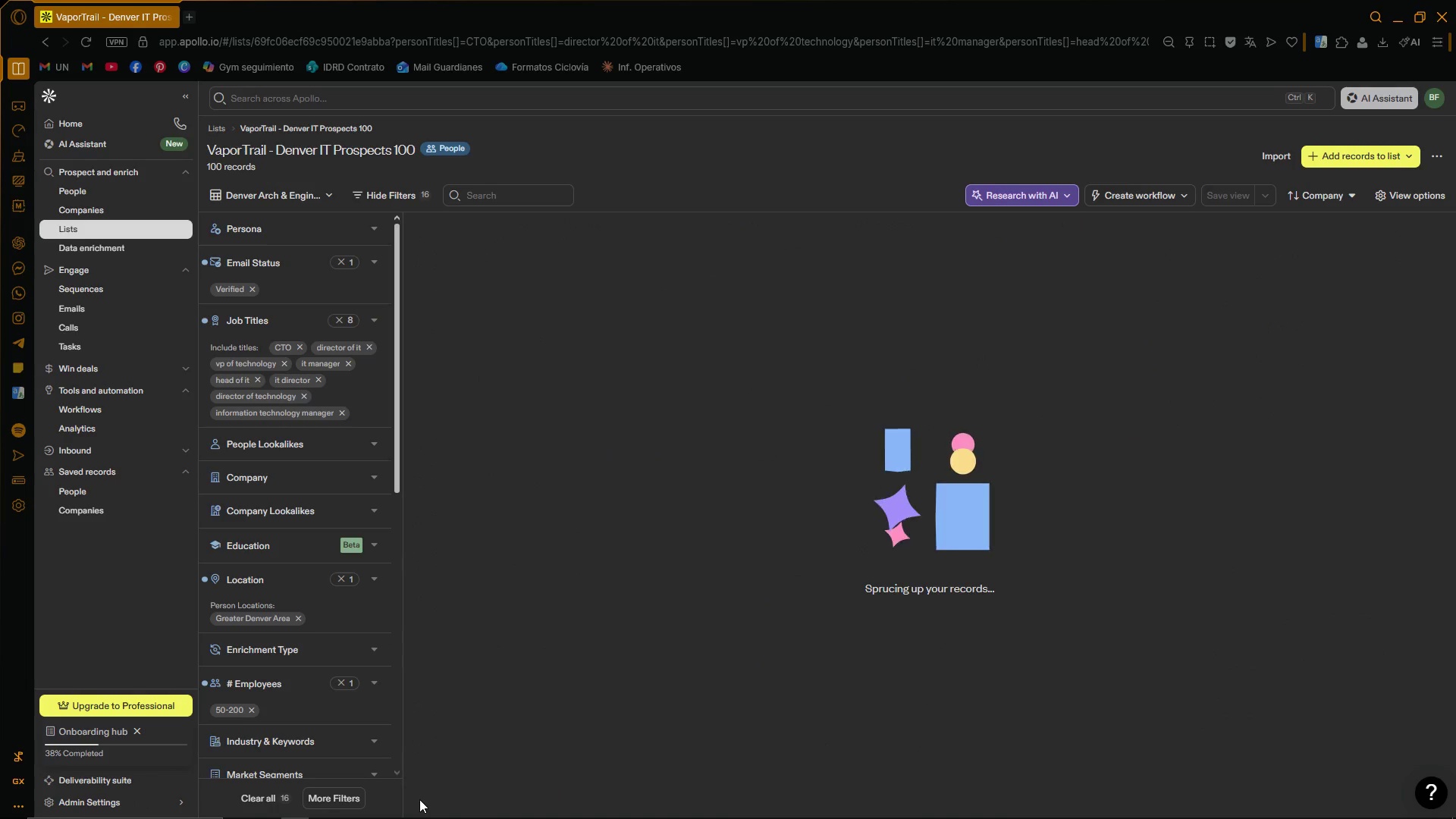 
left_click([419, 799])
 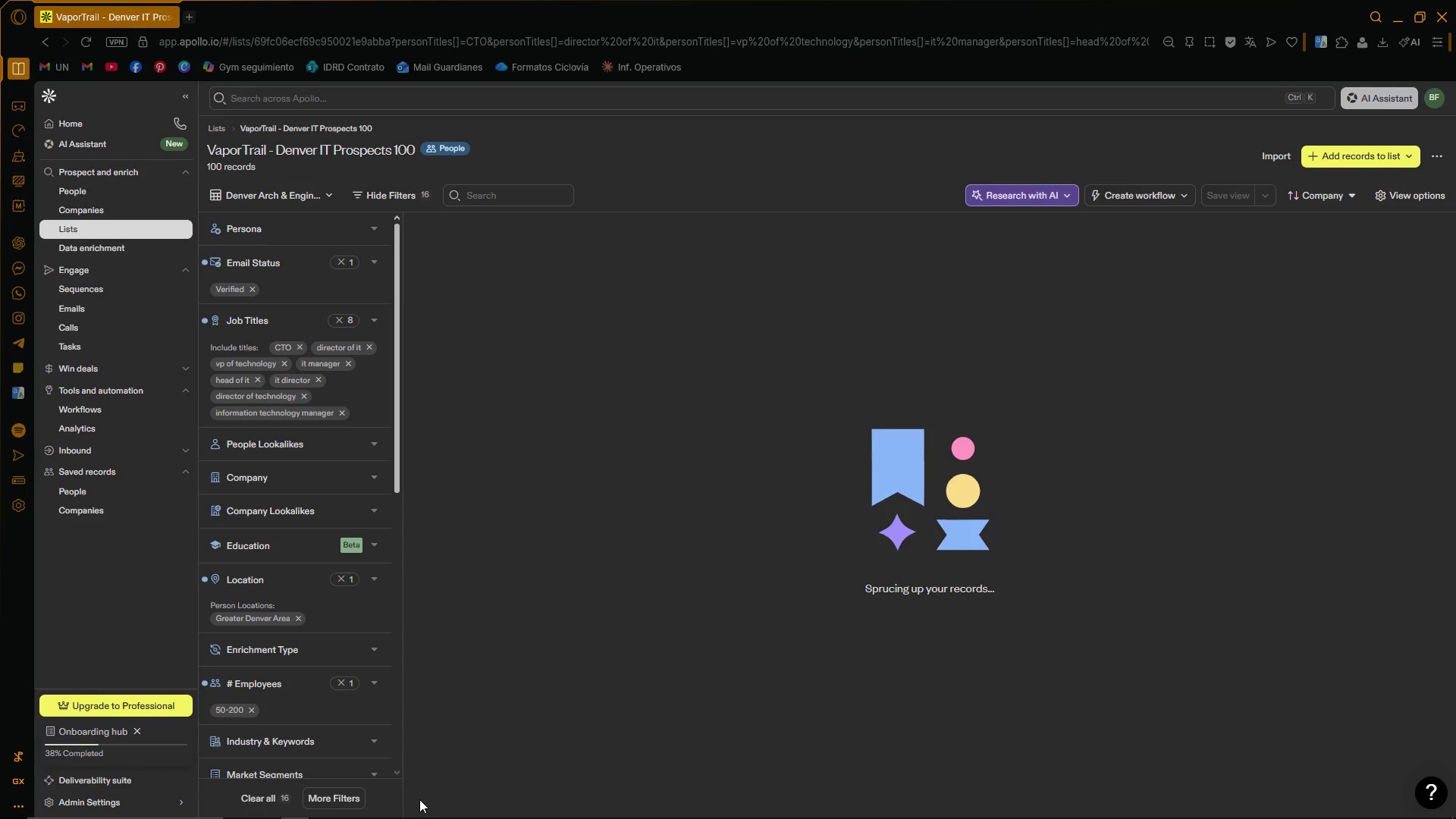 
left_click([419, 799])
 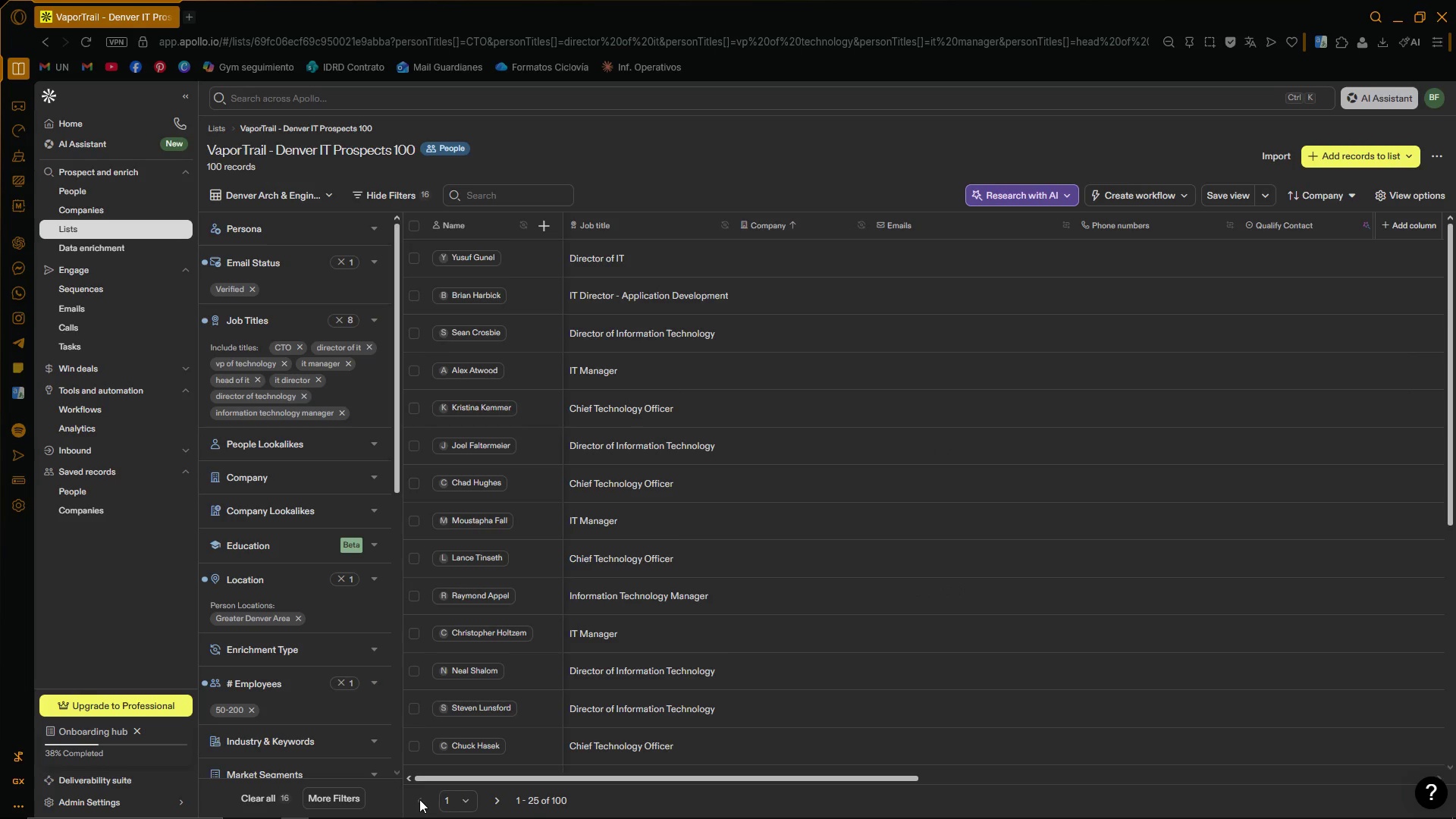 
scroll: coordinate [418, 684], scroll_direction: up, amount: 1.0
 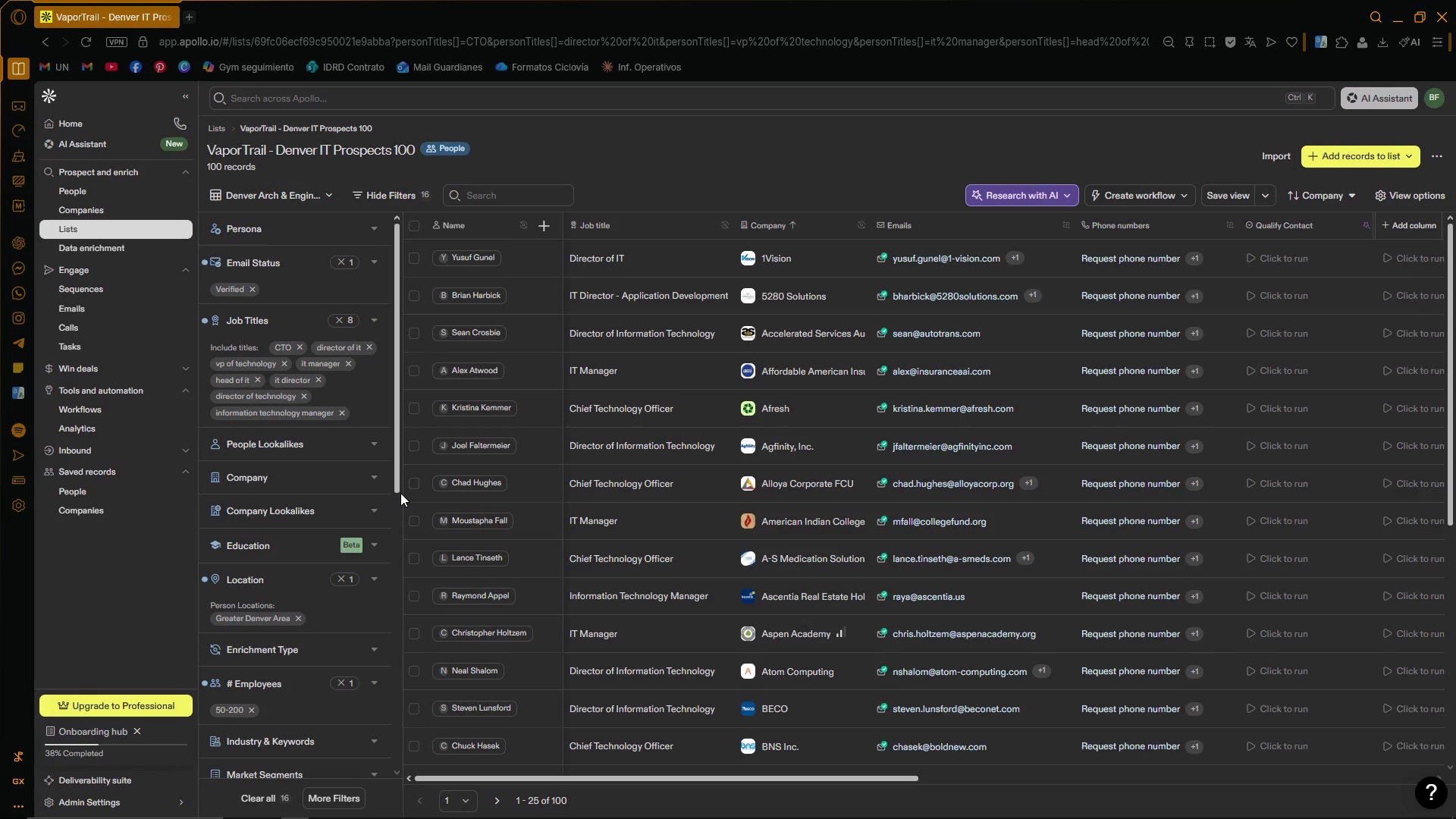 
wait(11.55)
 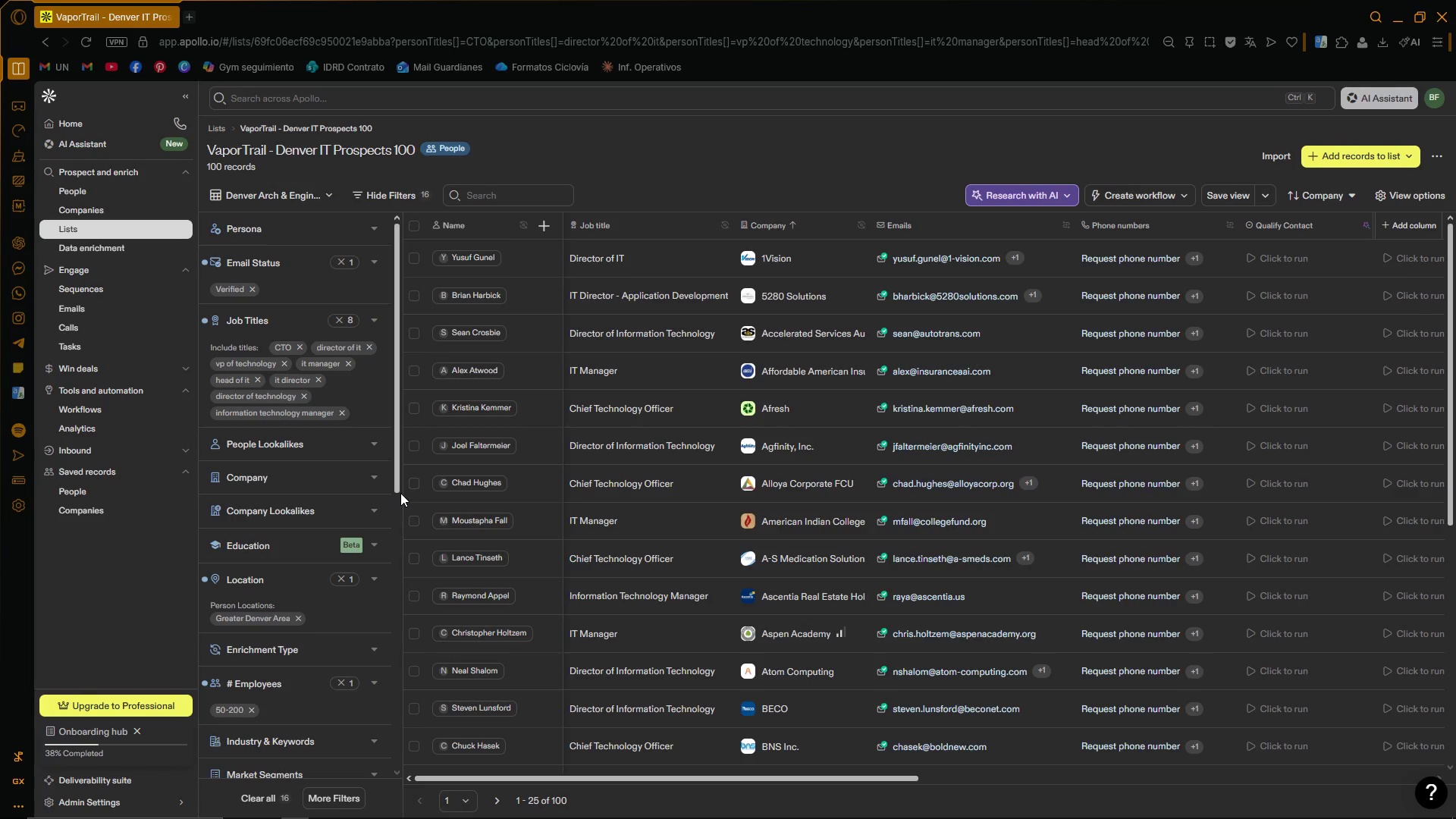 
left_click([320, 811])